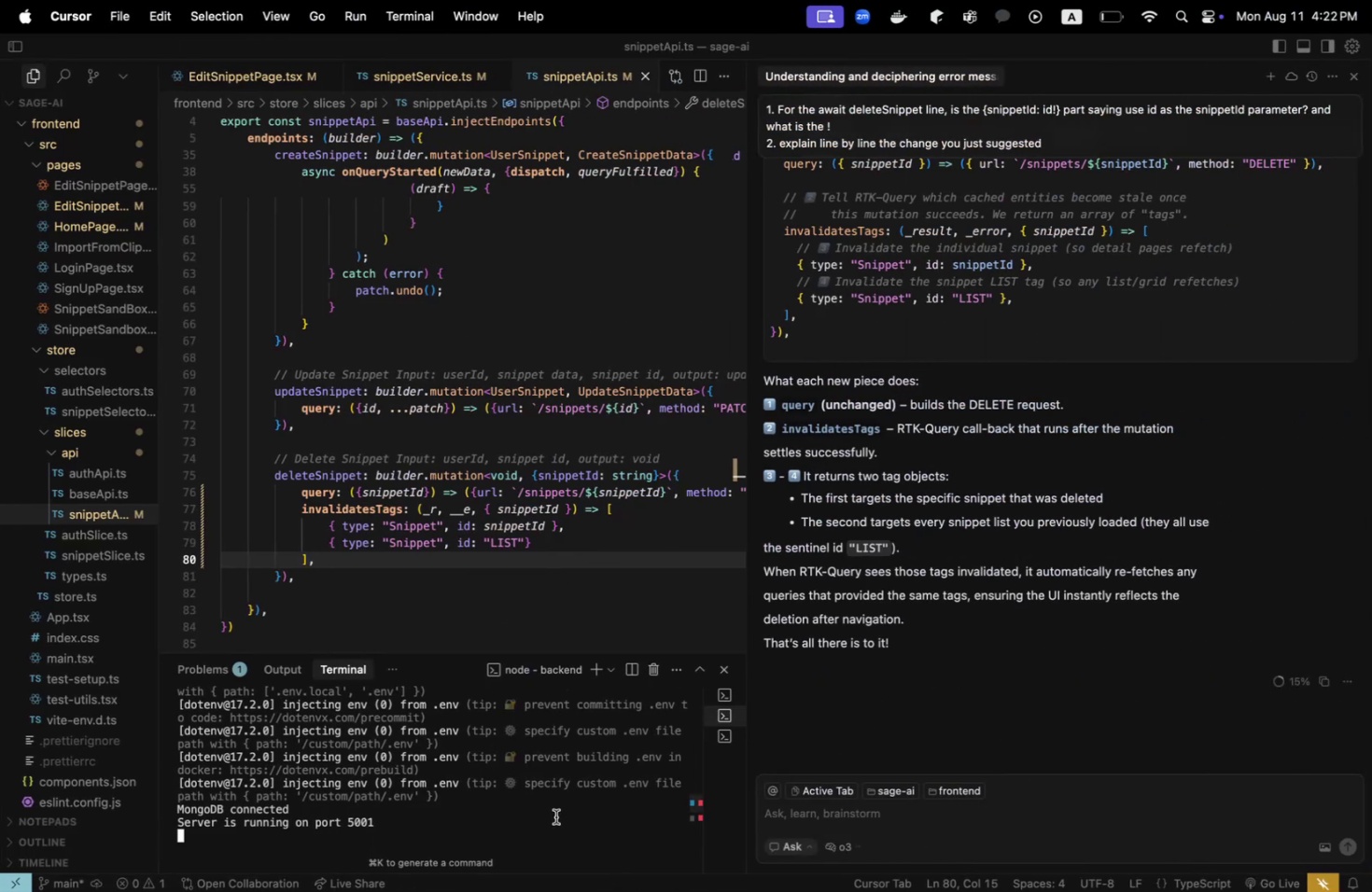 
scroll: coordinate [556, 815], scroll_direction: down, amount: 10.0
 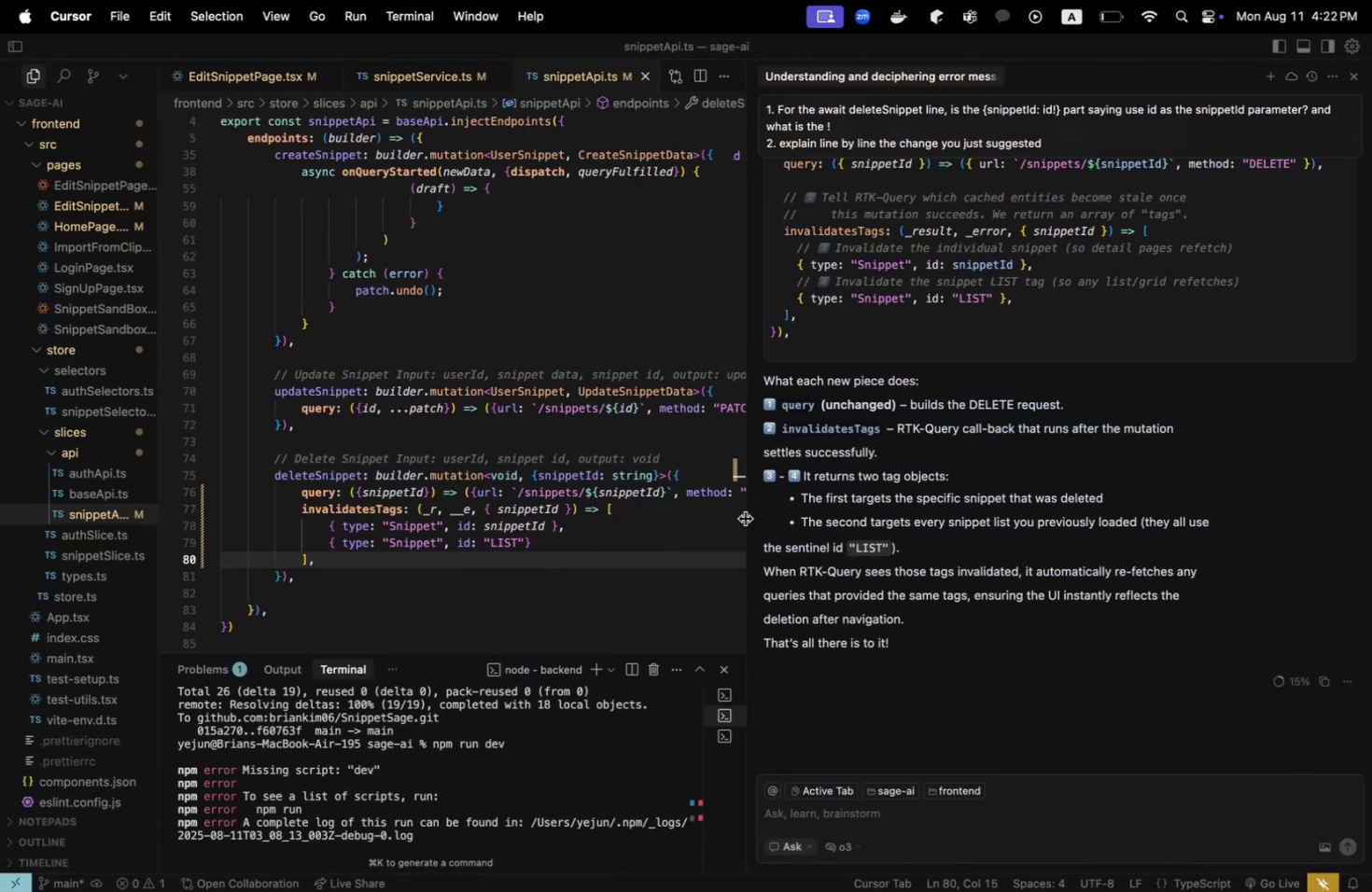 
left_click_drag(start_coordinate=[747, 518], to_coordinate=[742, 517])
 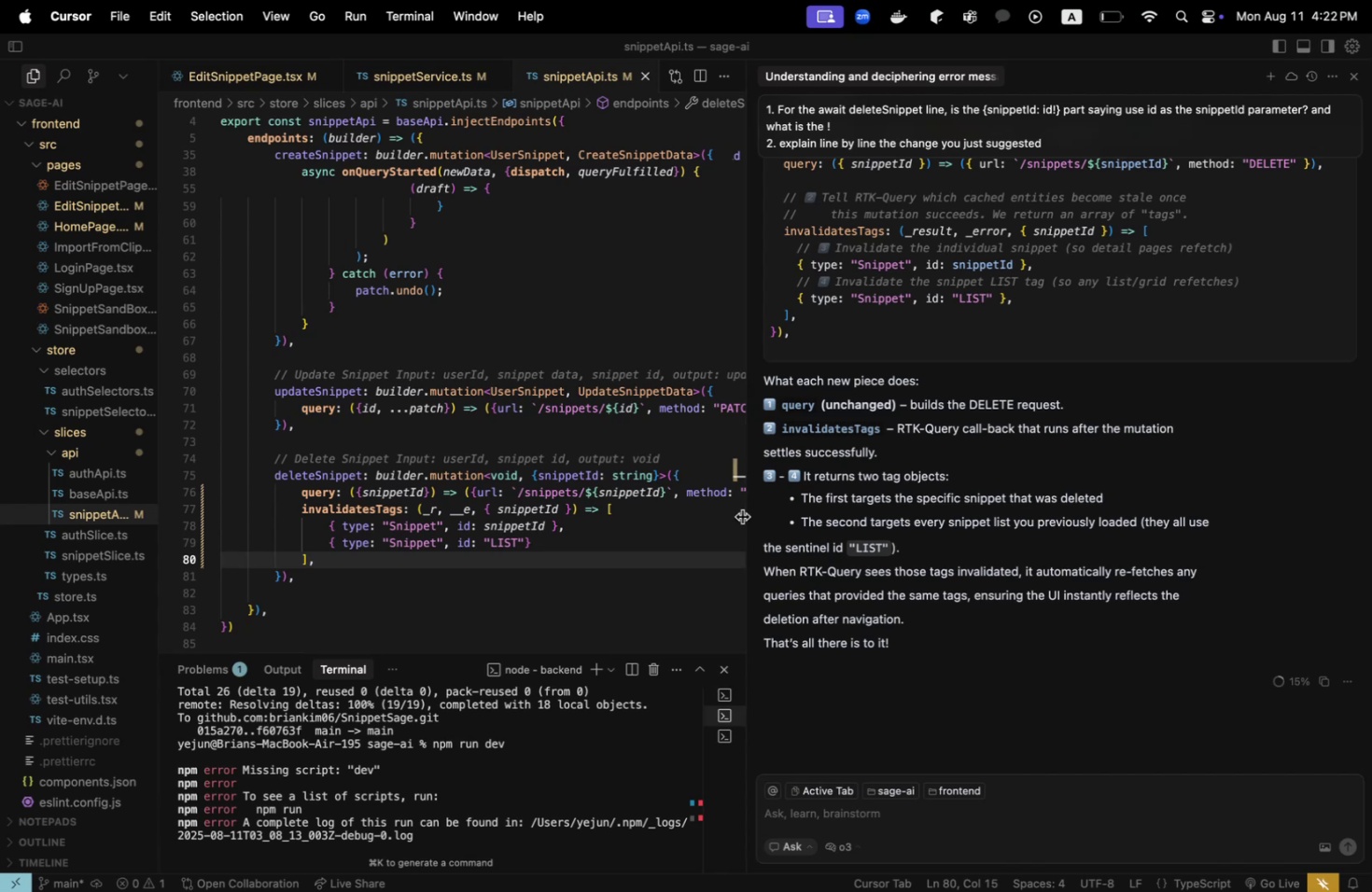 
left_click_drag(start_coordinate=[744, 516], to_coordinate=[1155, 521])
 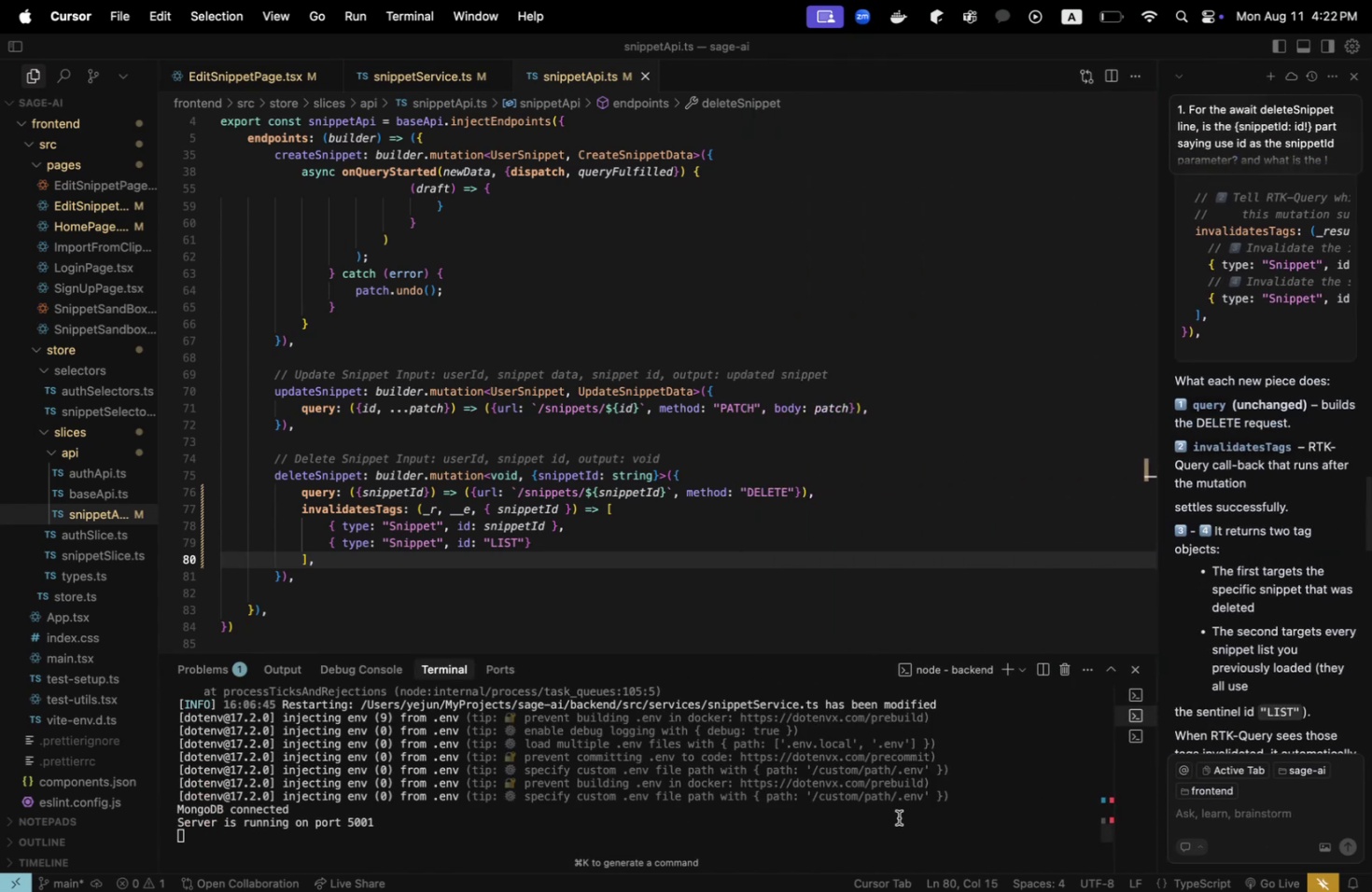 
left_click([893, 828])
 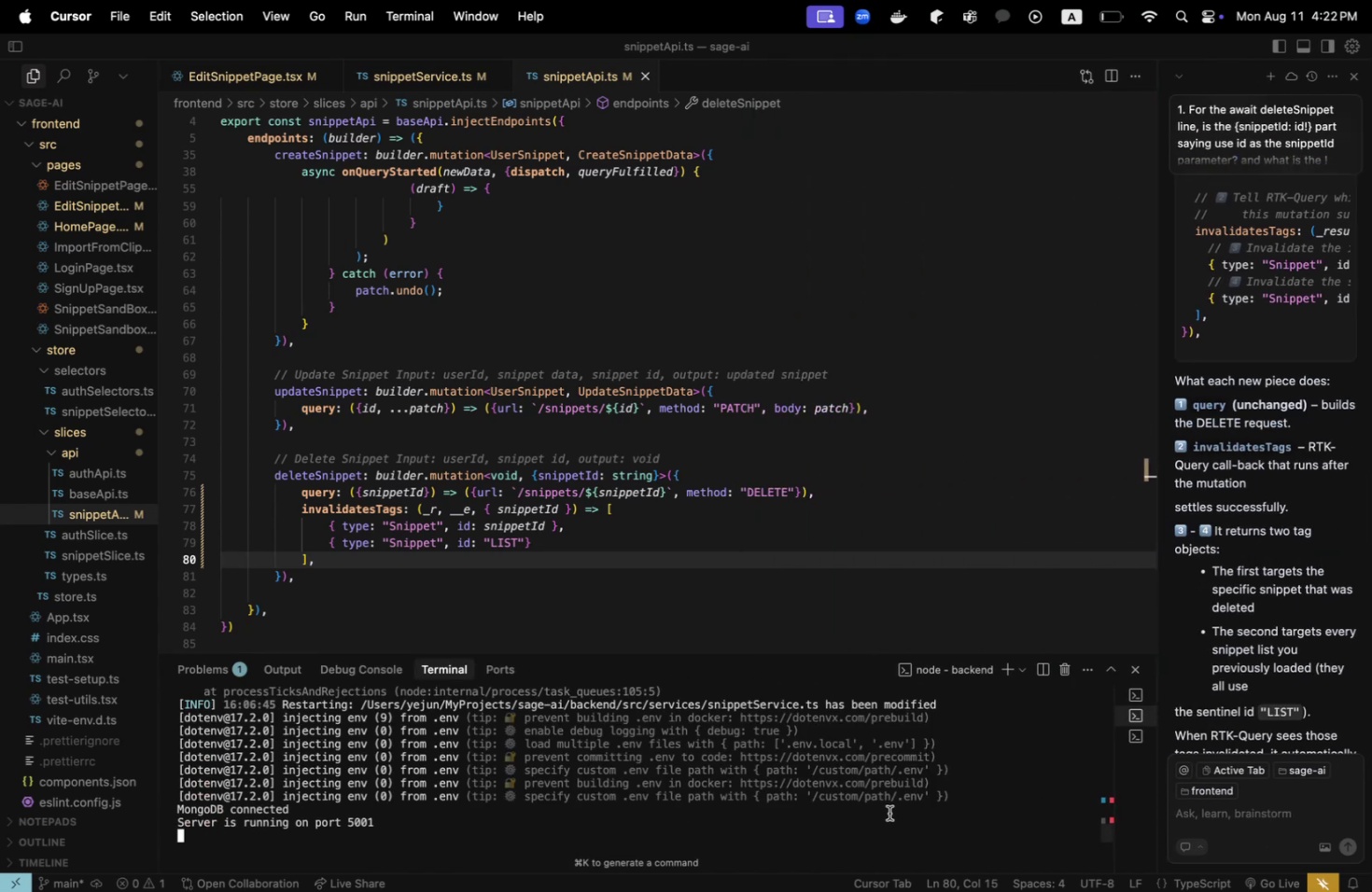 
key(Control+ControlRight)
 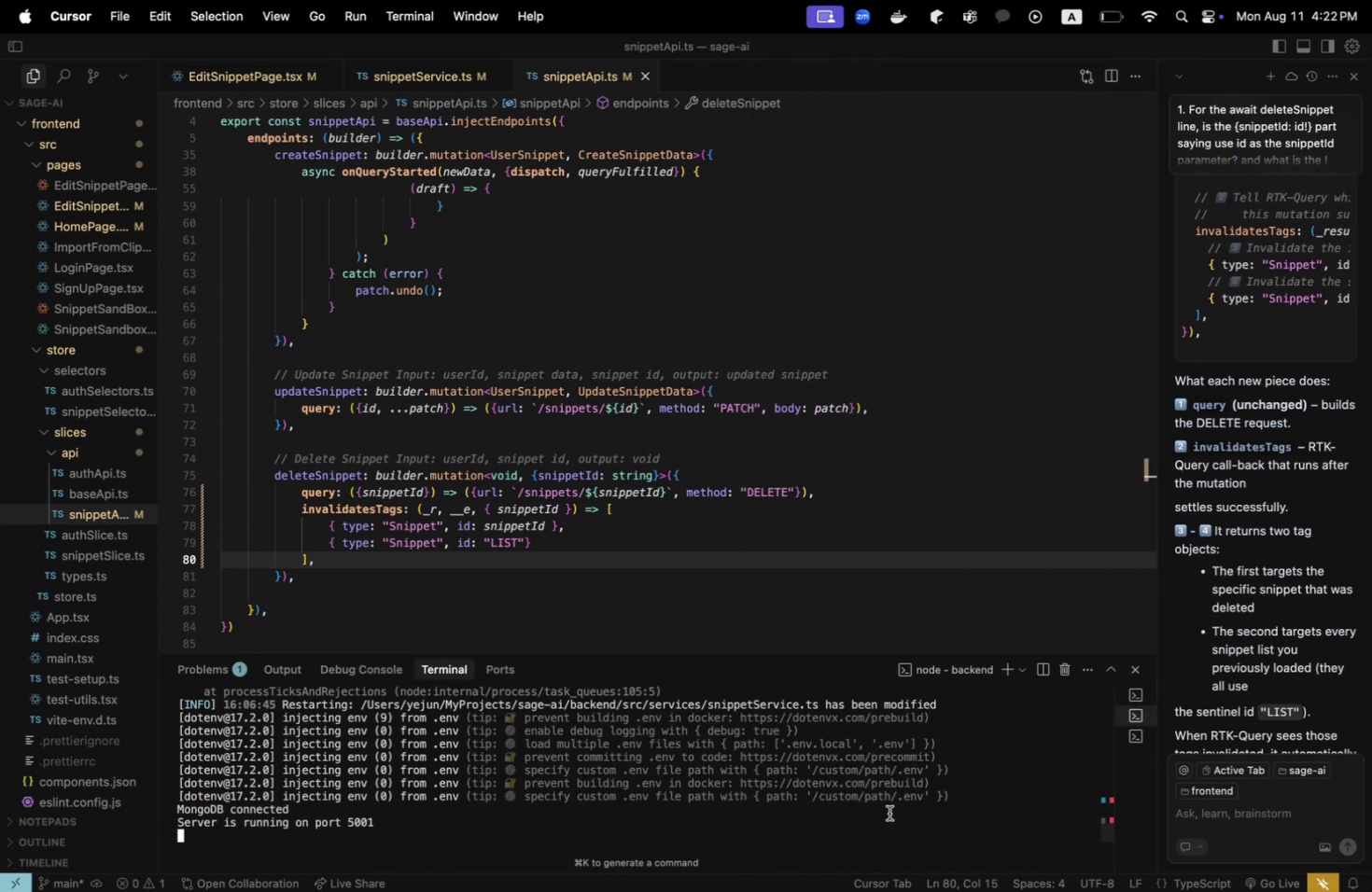 
key(Control+C)
 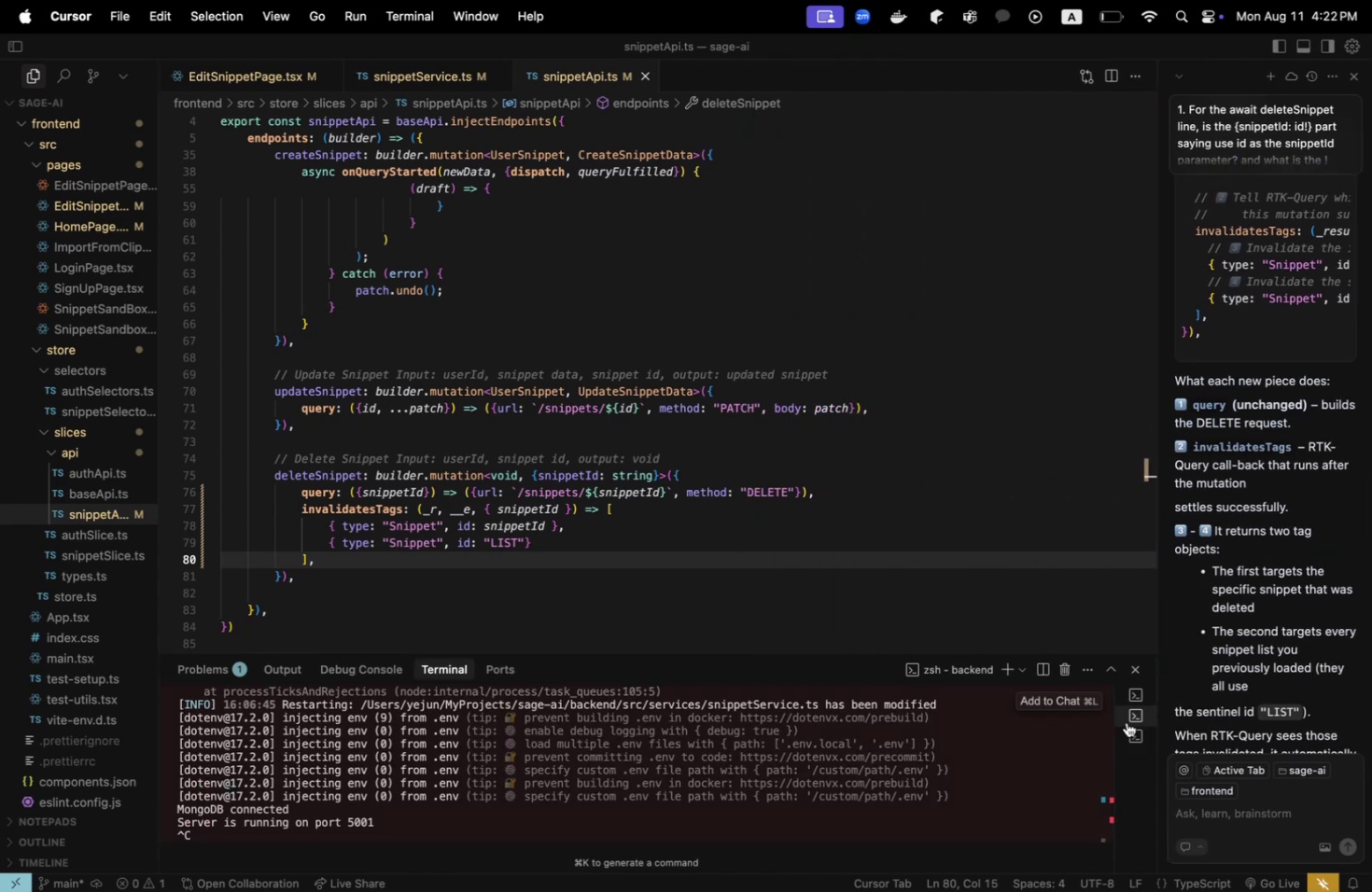 
left_click([1124, 697])
 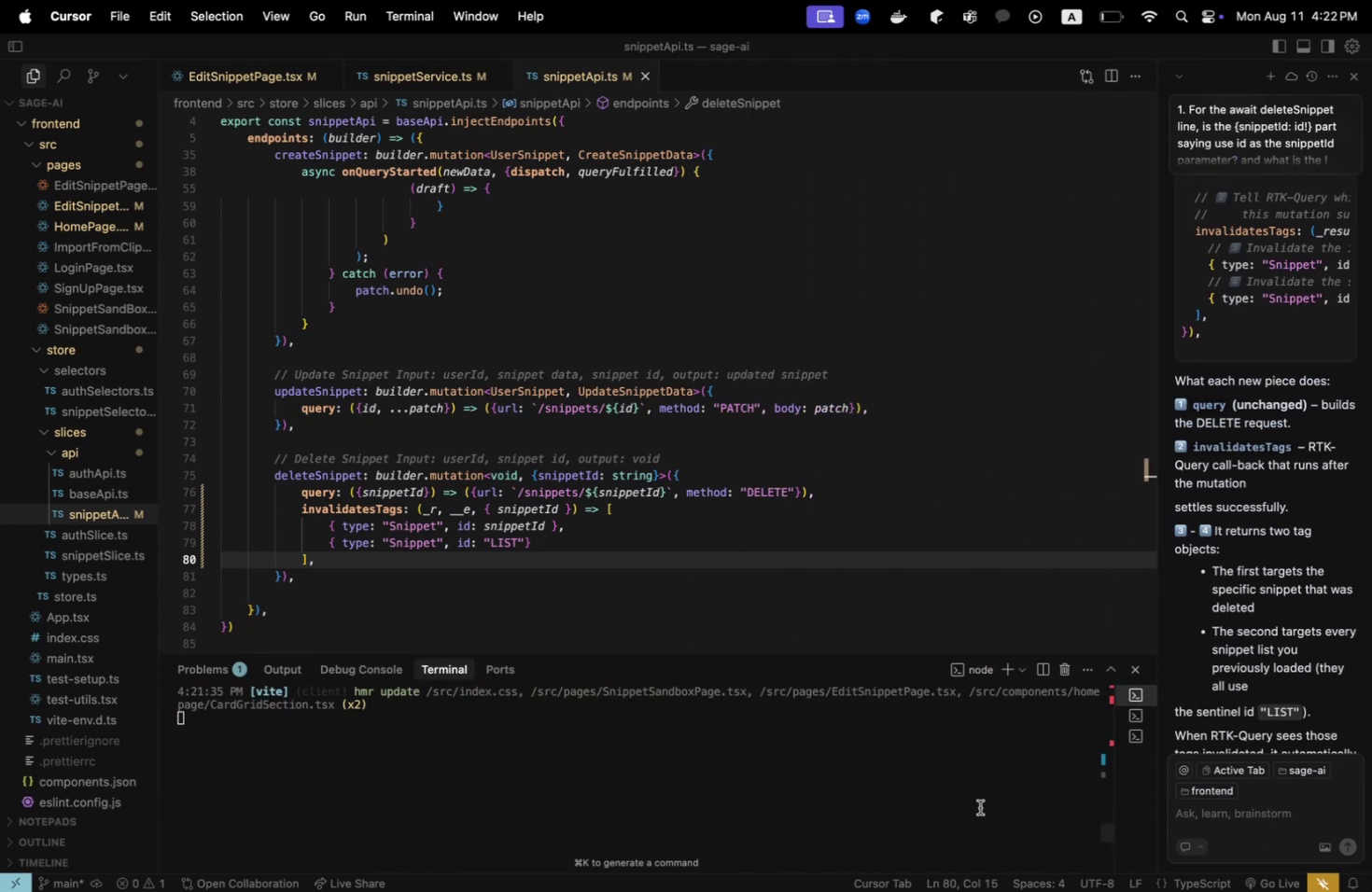 
left_click([979, 806])
 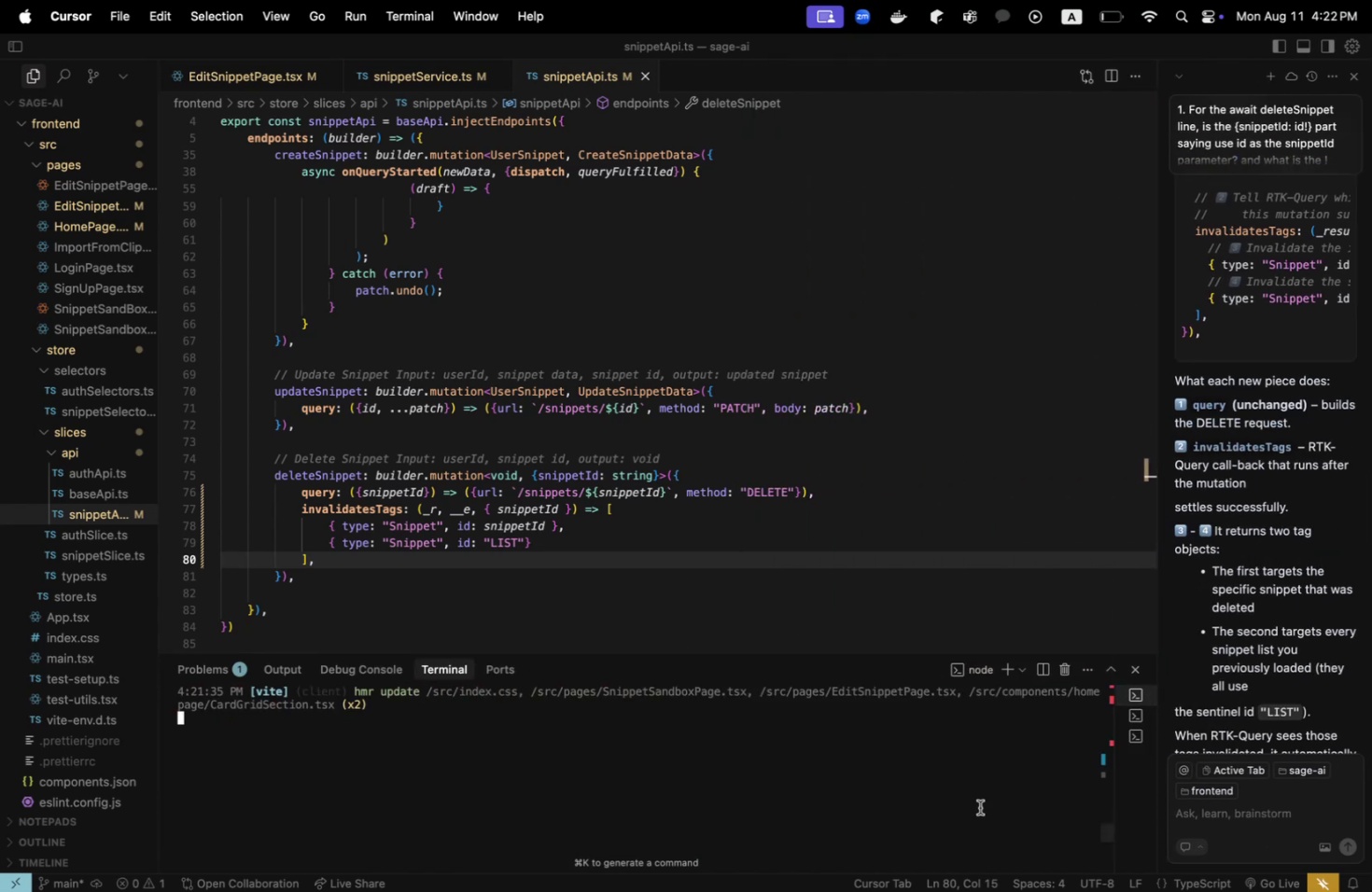 
key(Control+C)
 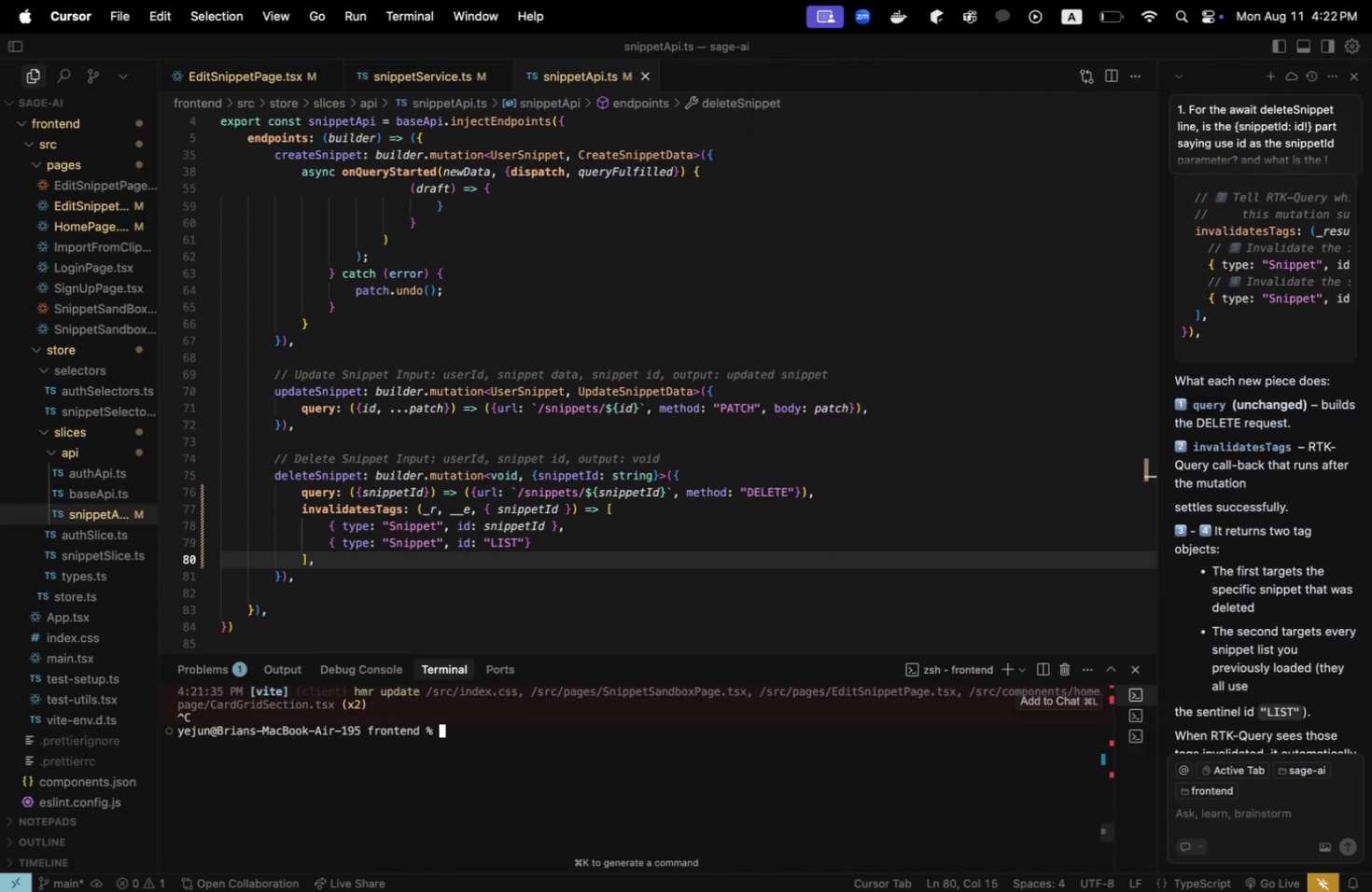 
type(git ..)
 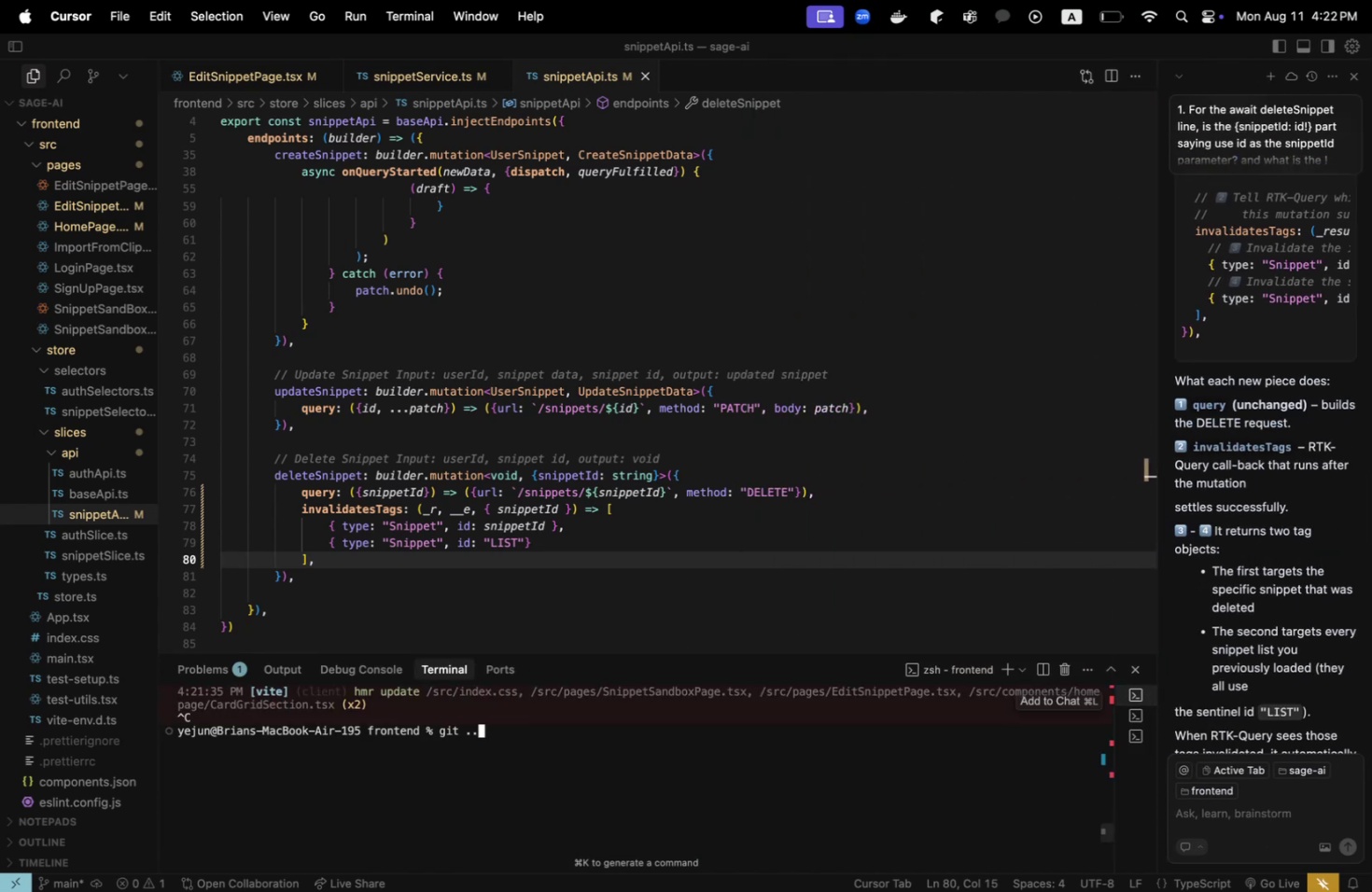 
key(Enter)
 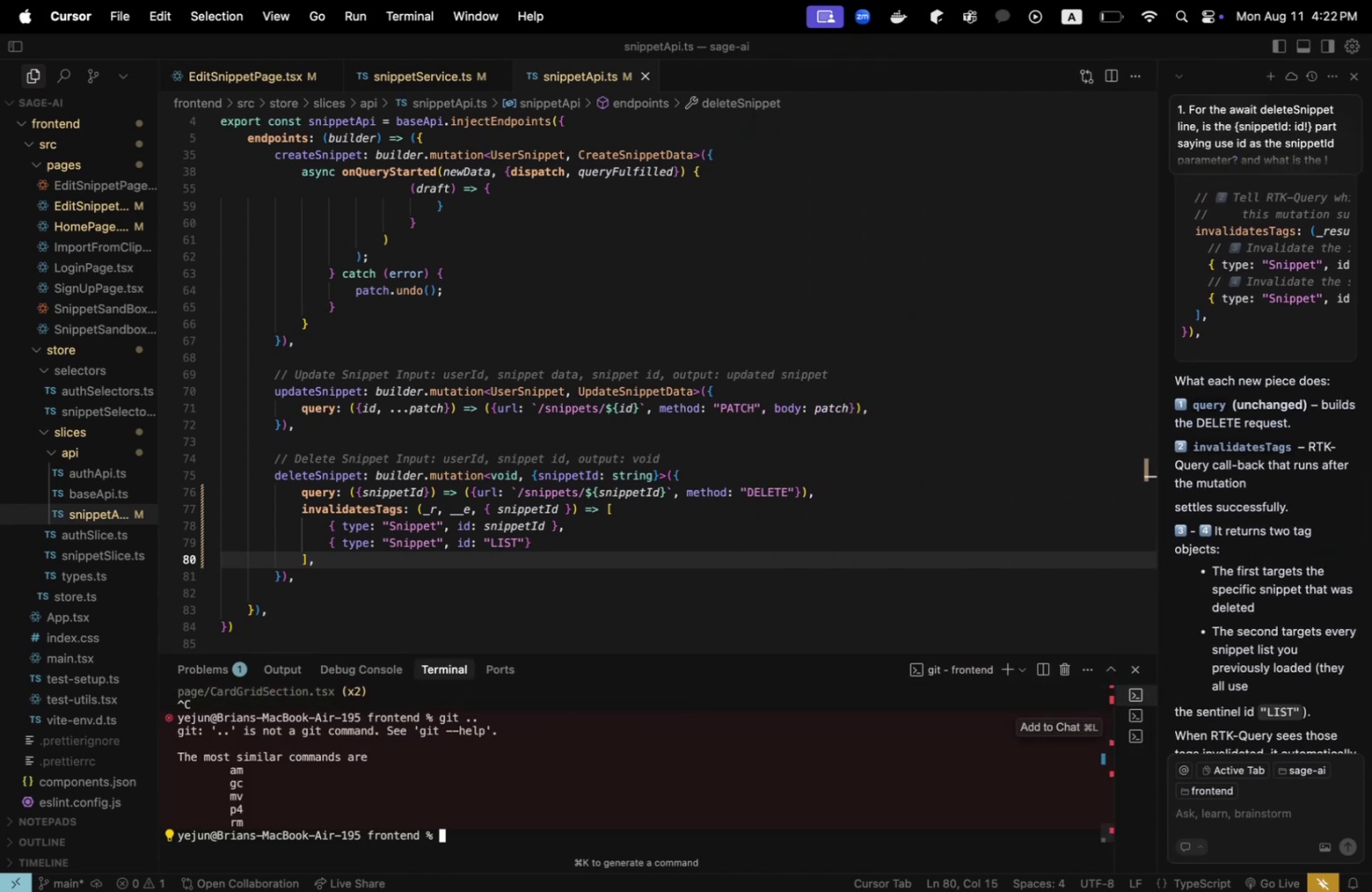 
type(g)
key(Backspace)
type(cd ..)
 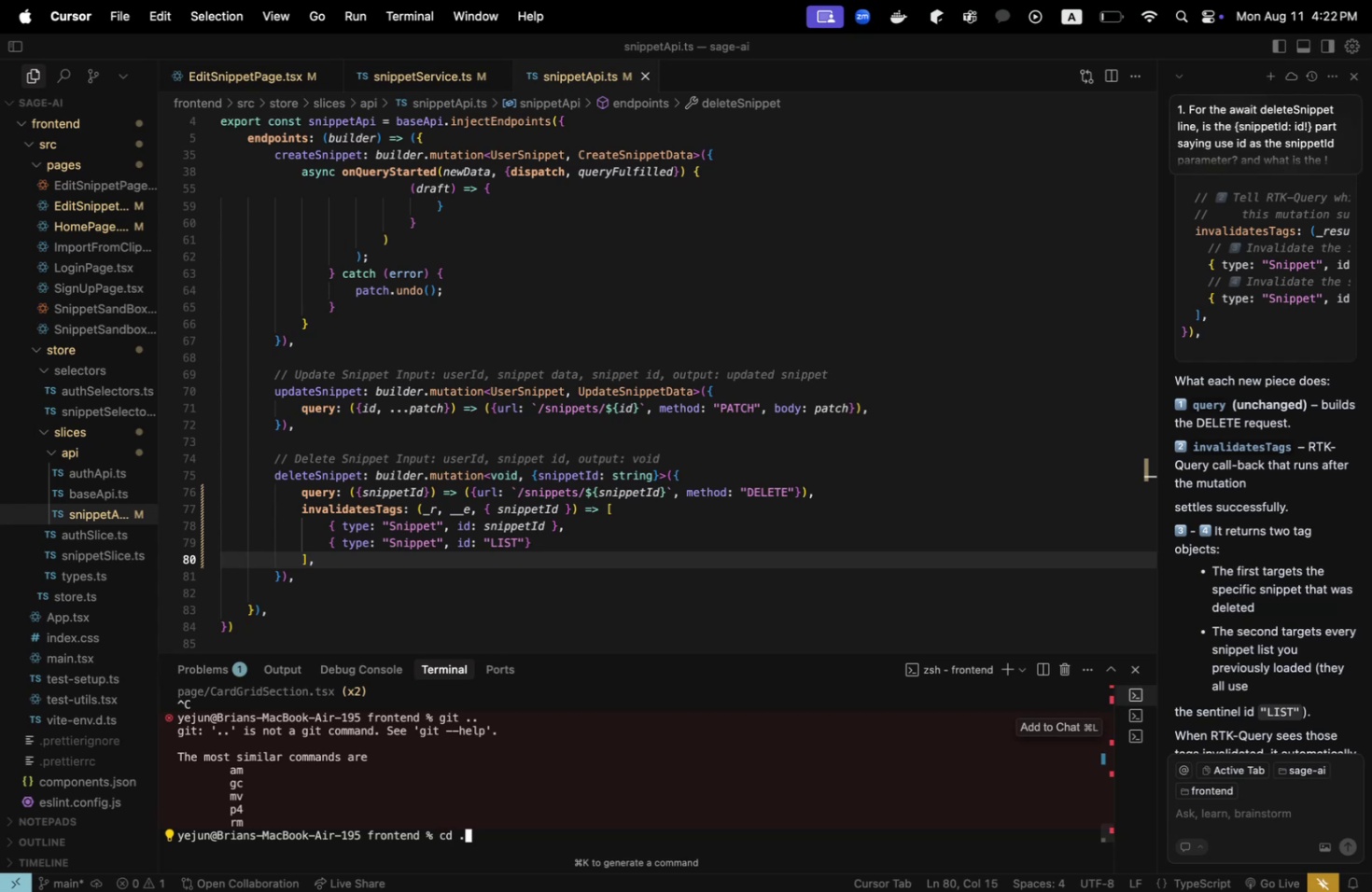 
key(Enter)
 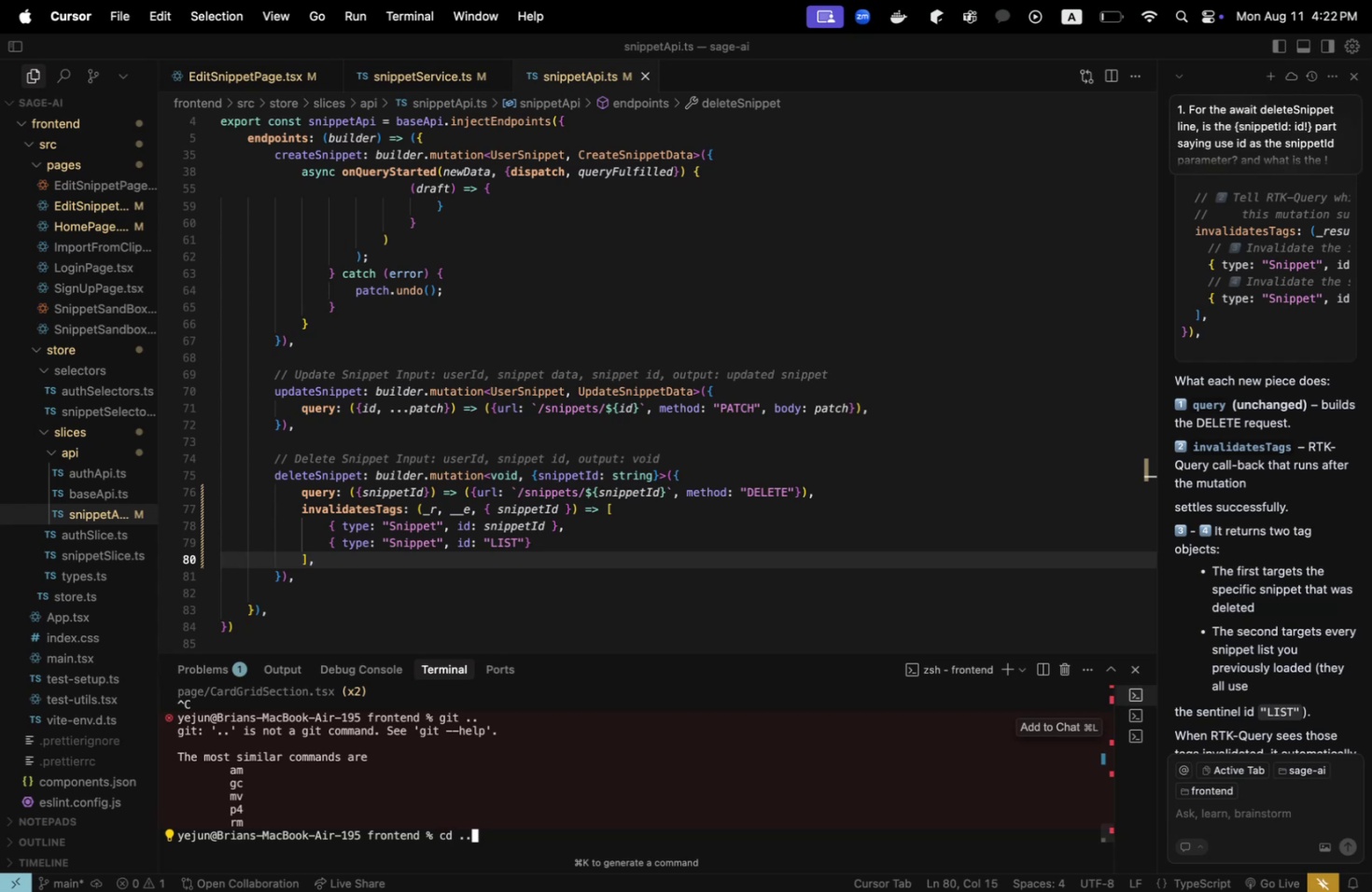 
type(git add .)
 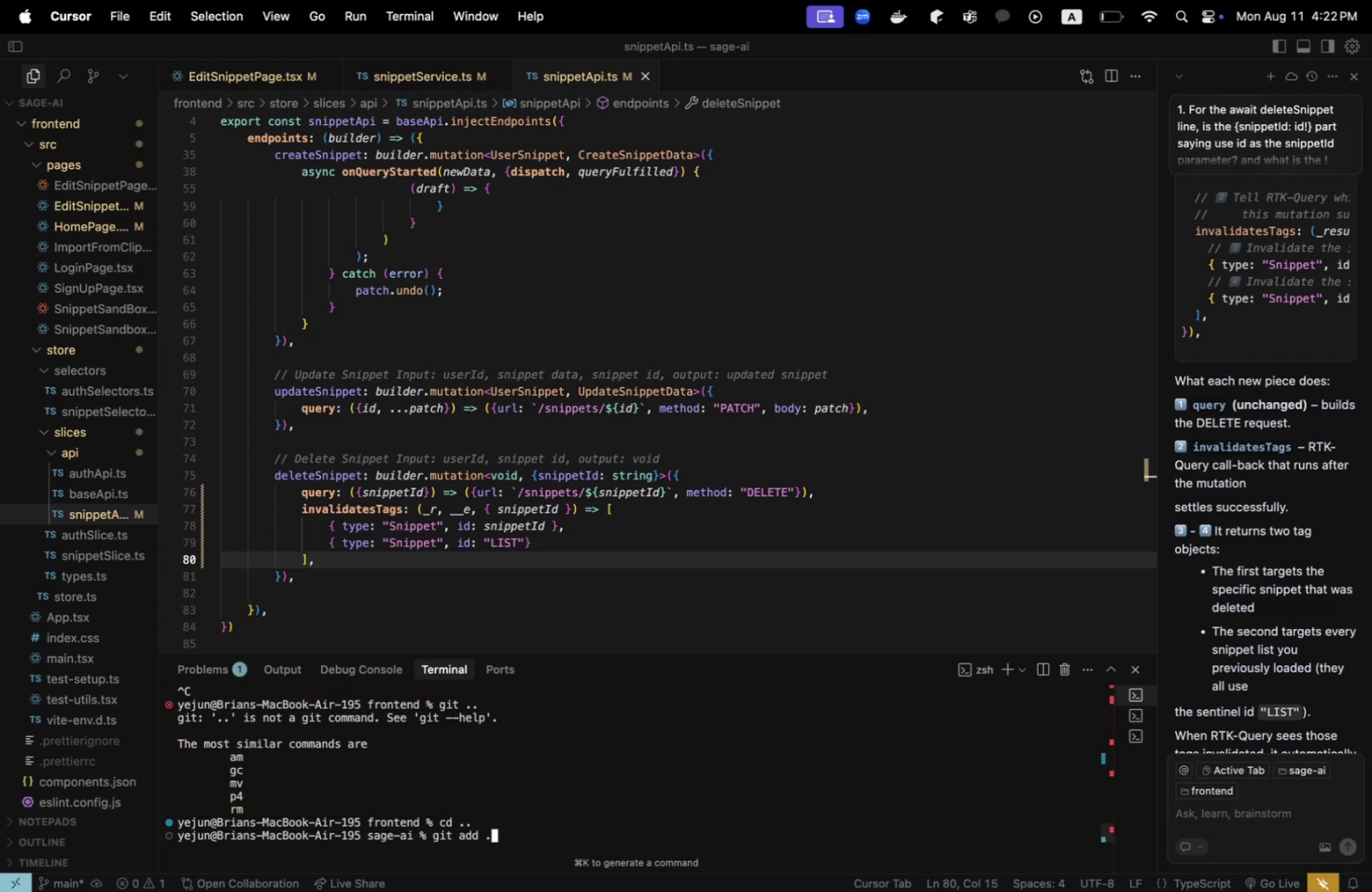 
key(Enter)
 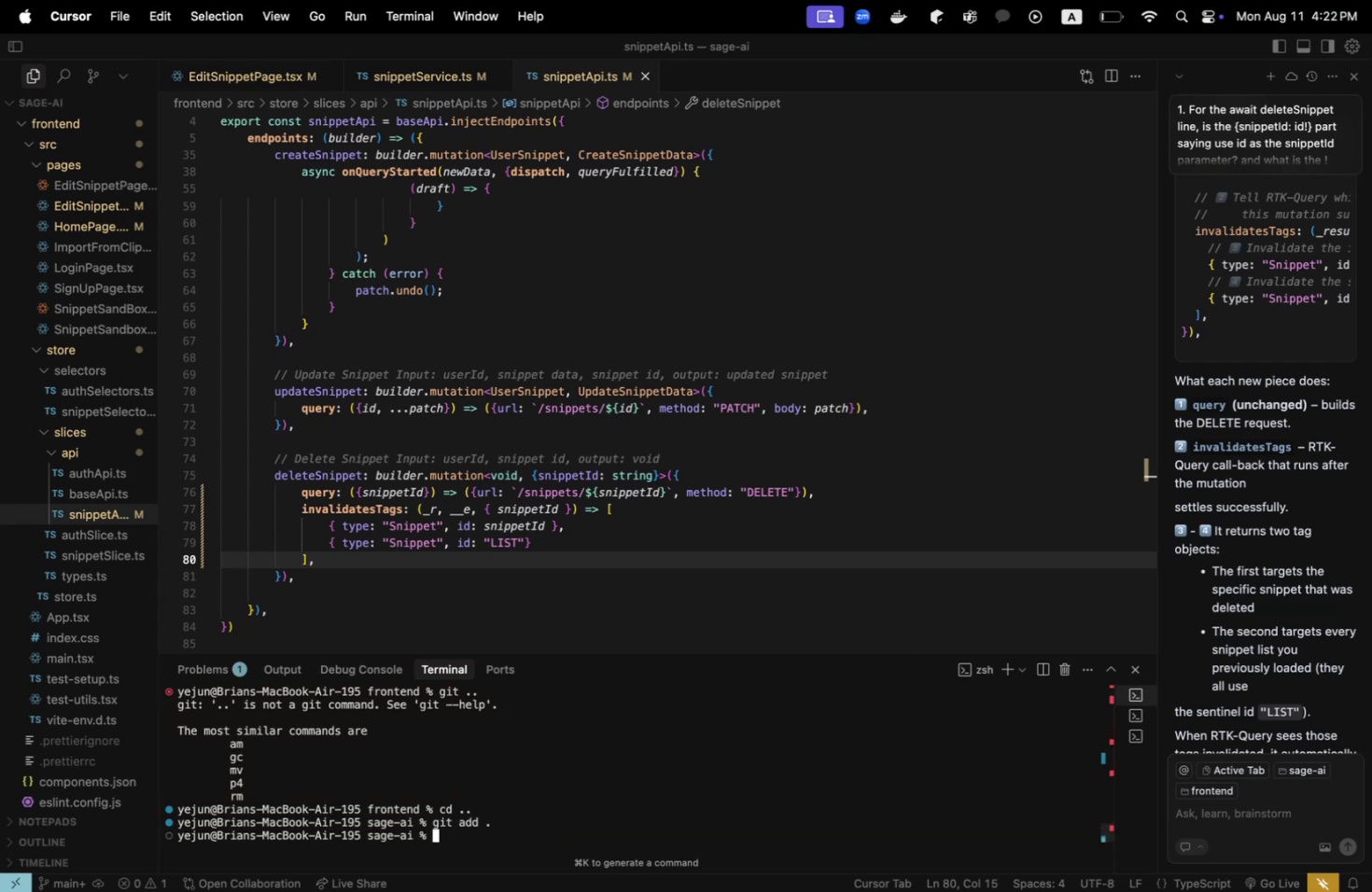 
type(git commit -m :")
key(Backspace)
key(Backspace)
type("implemented delete snippet functionality")
 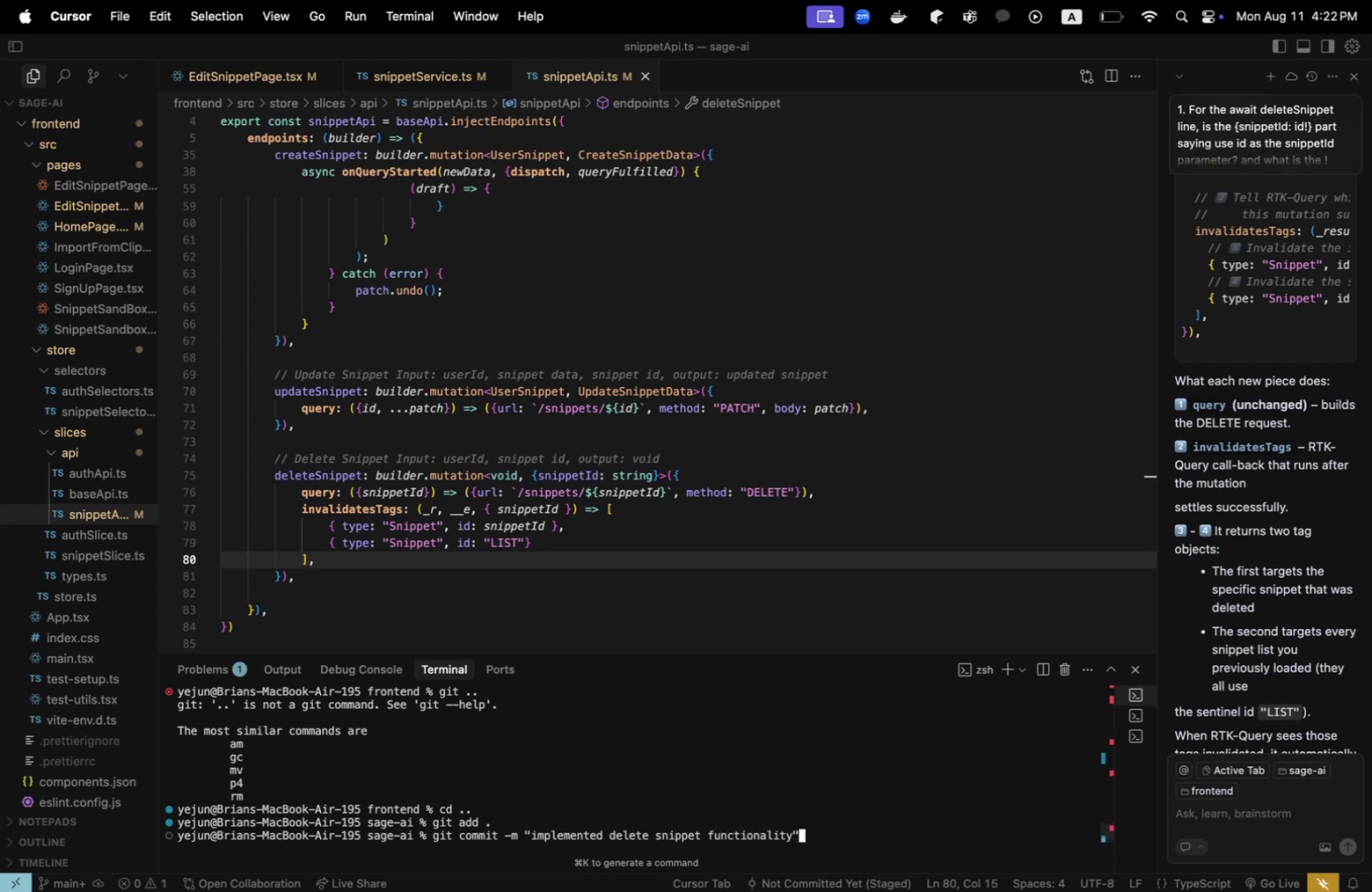 
key(Enter)
 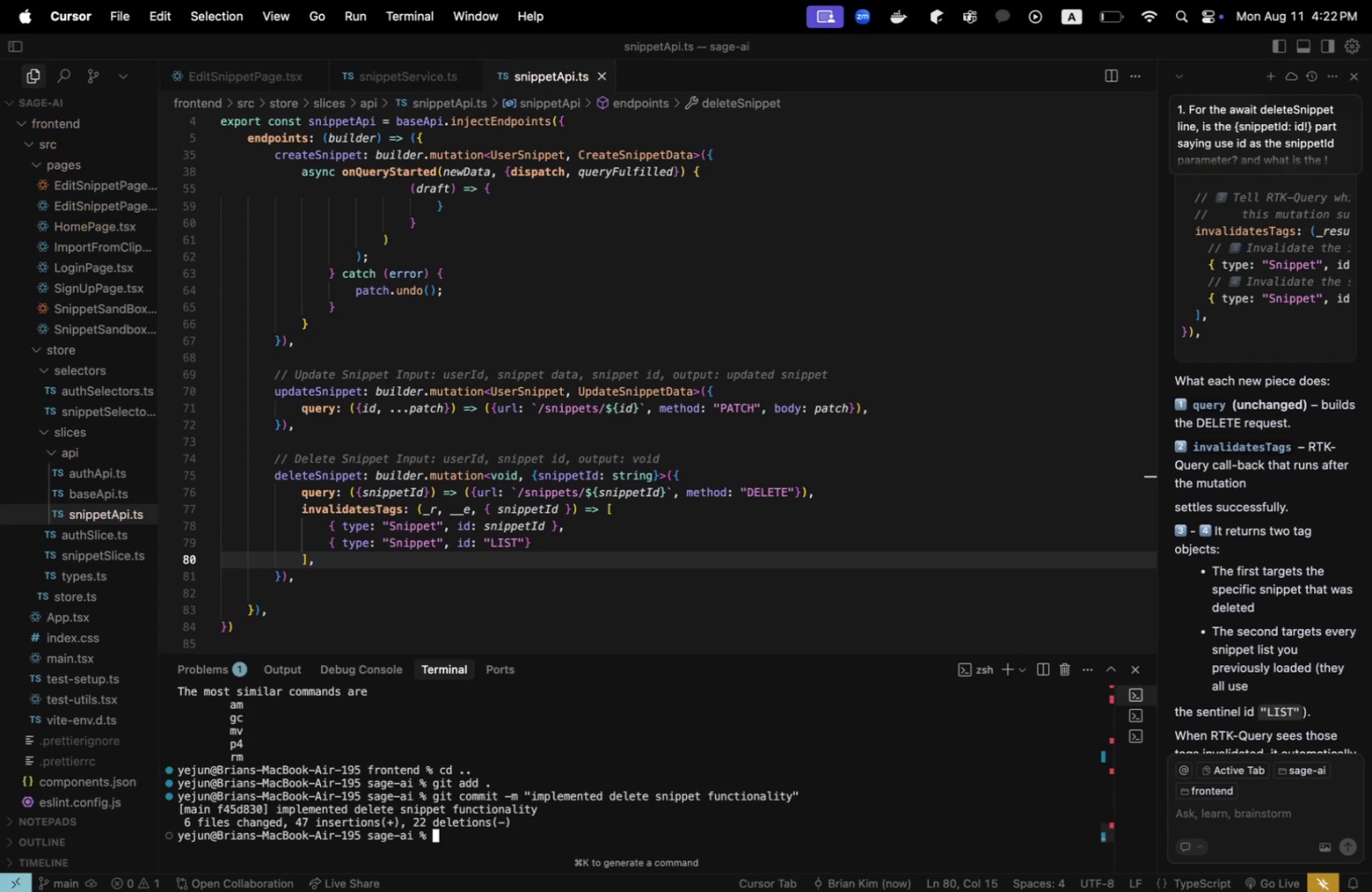 
type(git push origin main)
 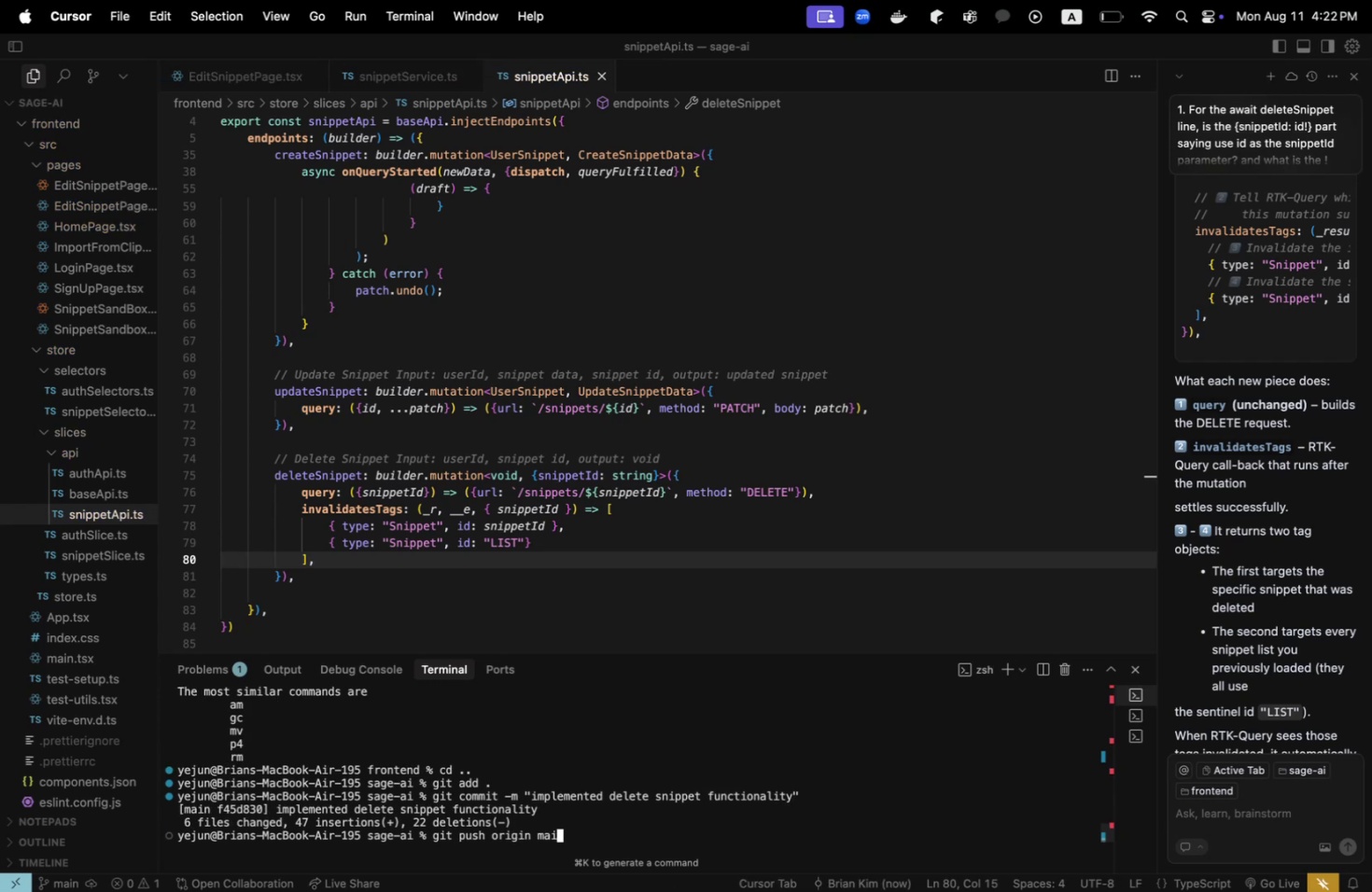 
key(Enter)
 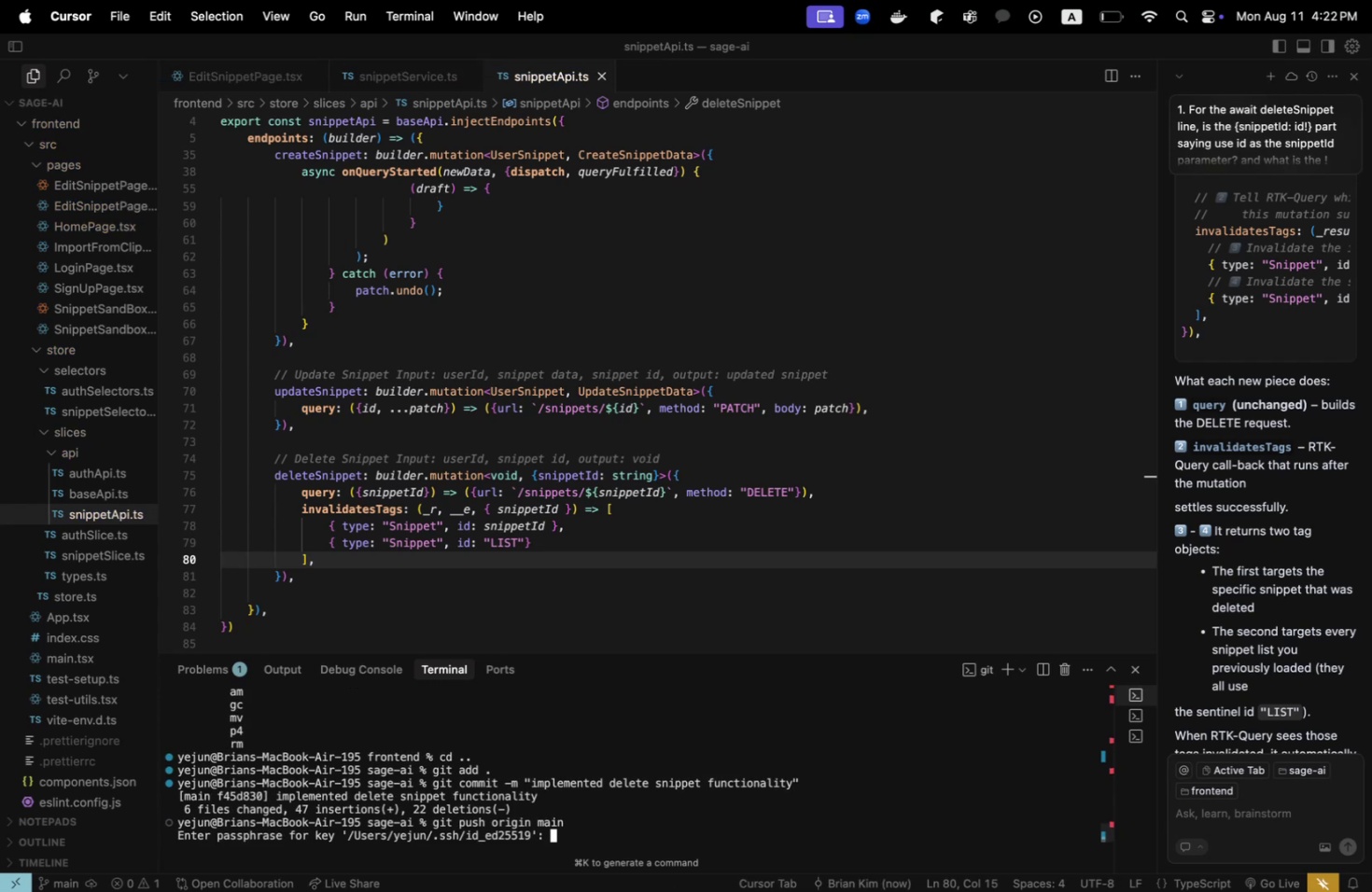 
type(Blue31415#)
 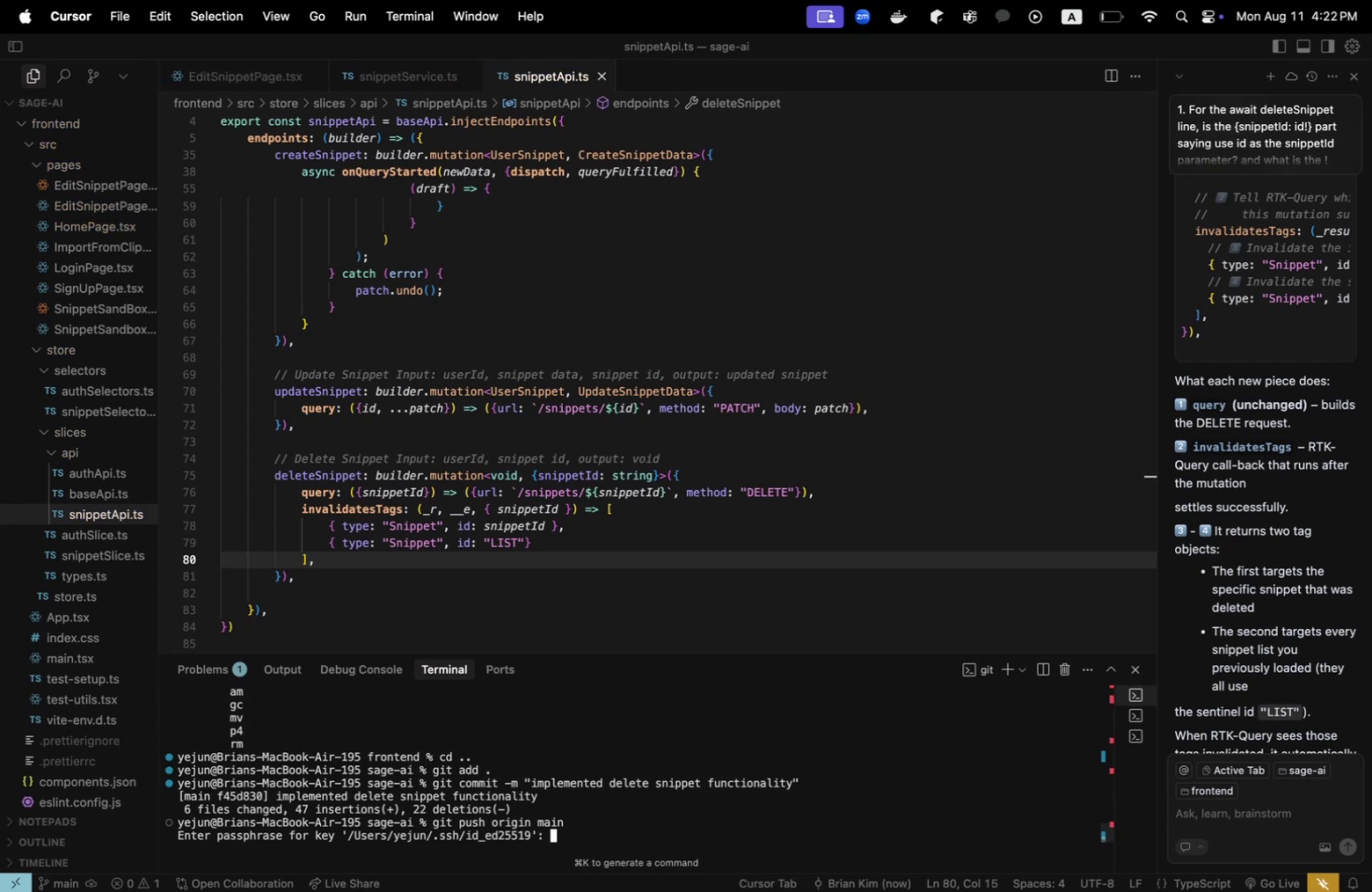 
key(Enter)
 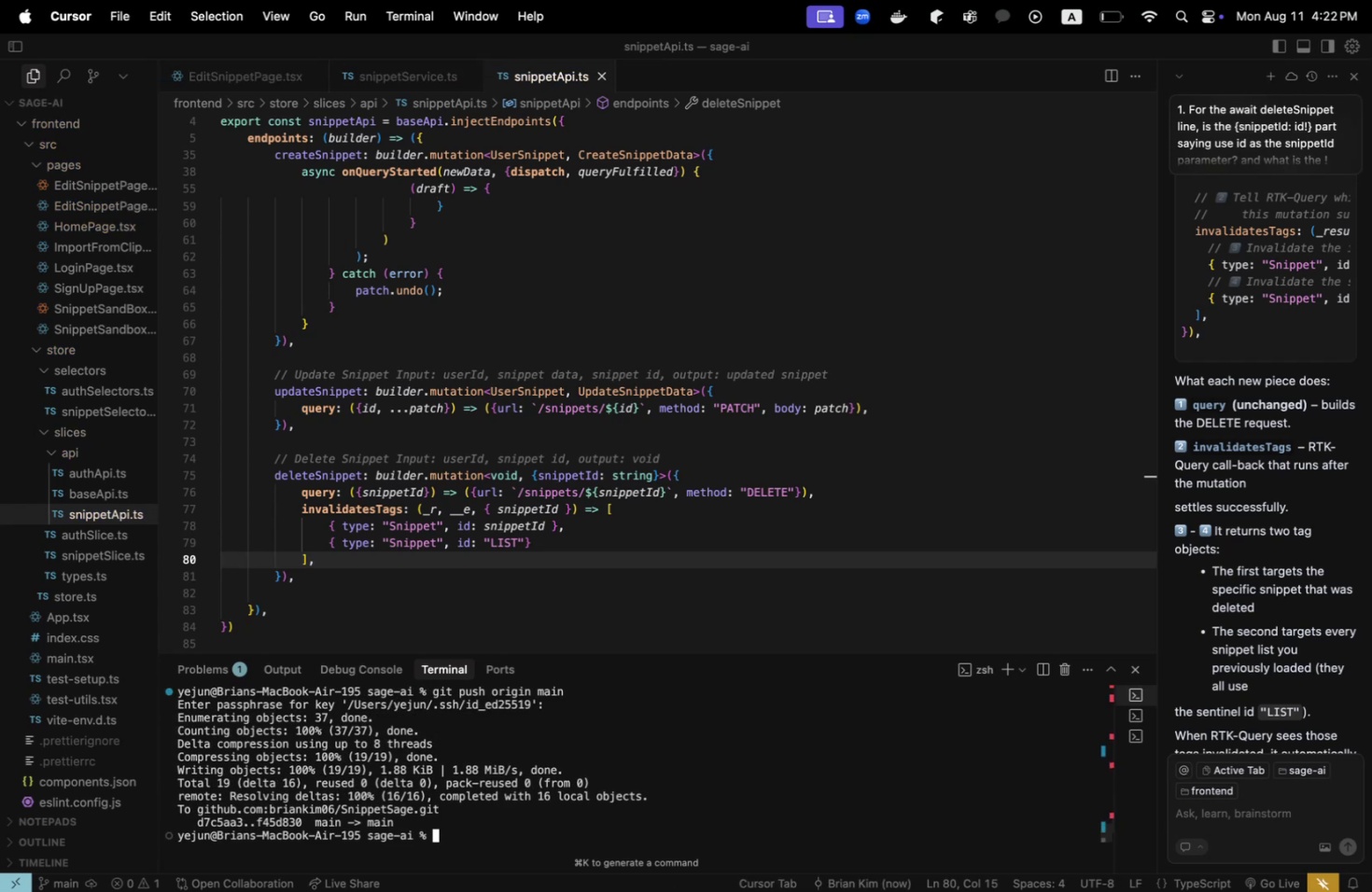 
key(Meta+CommandLeft)
 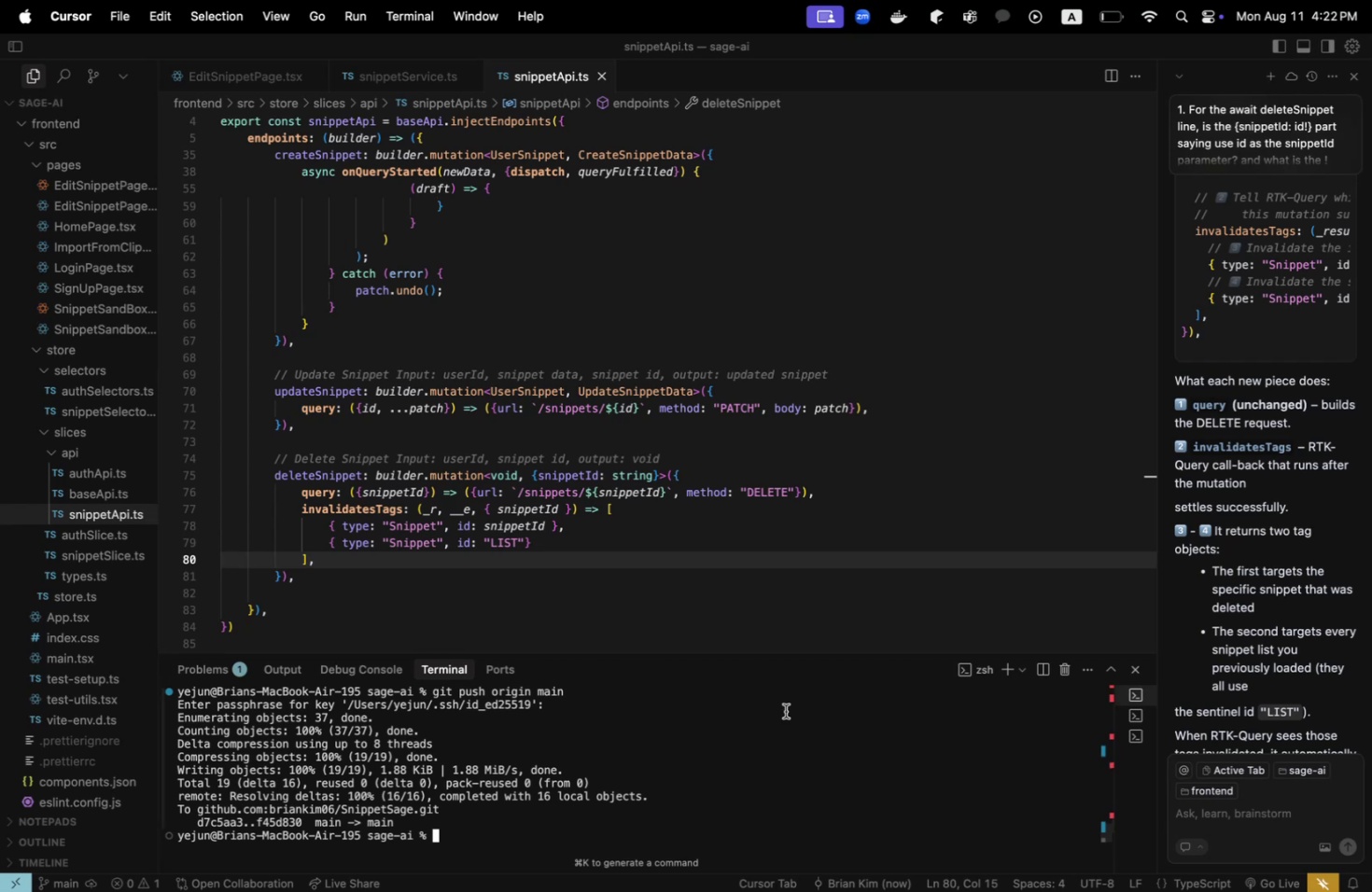 